 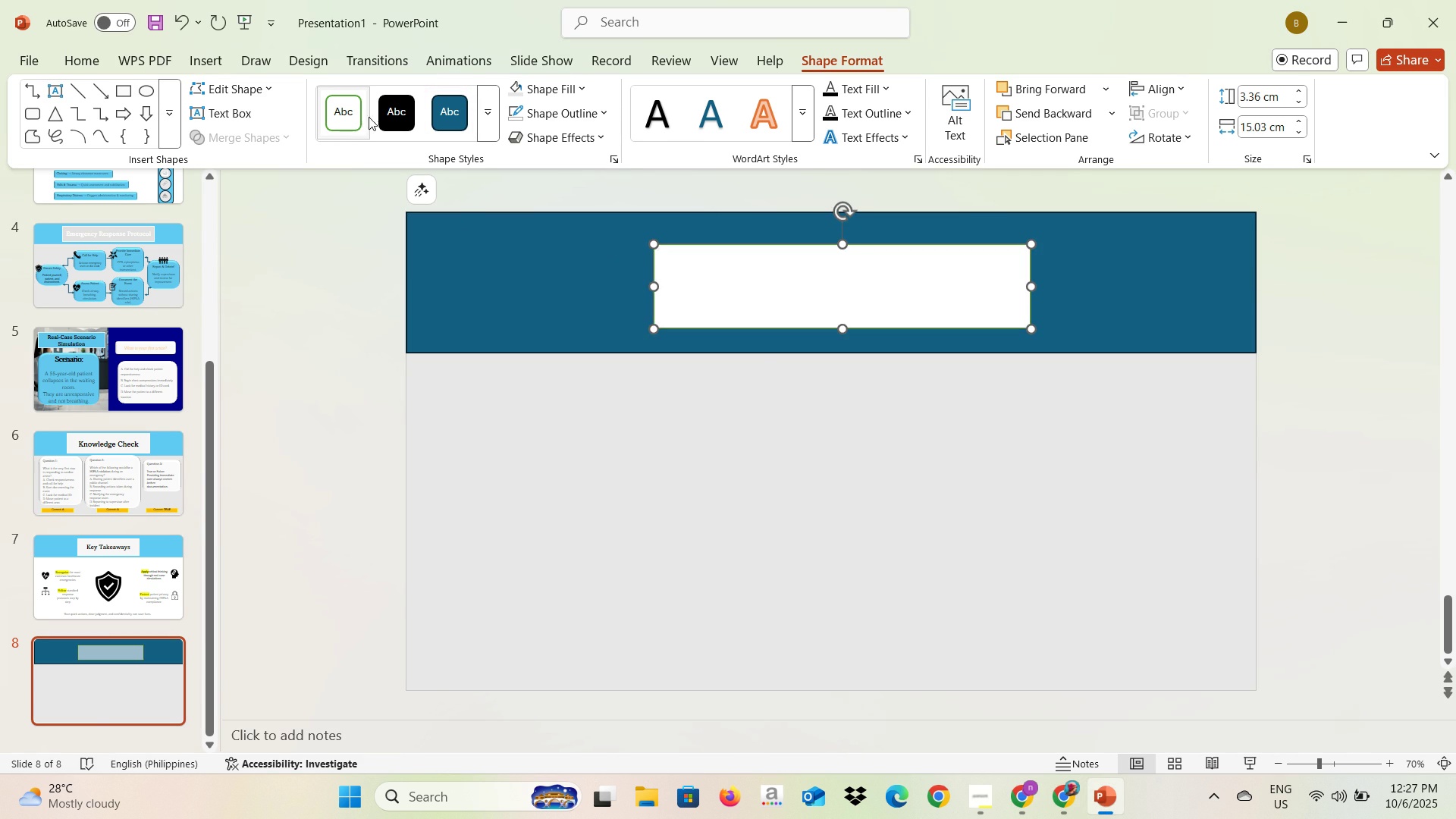 
left_click([578, 108])
 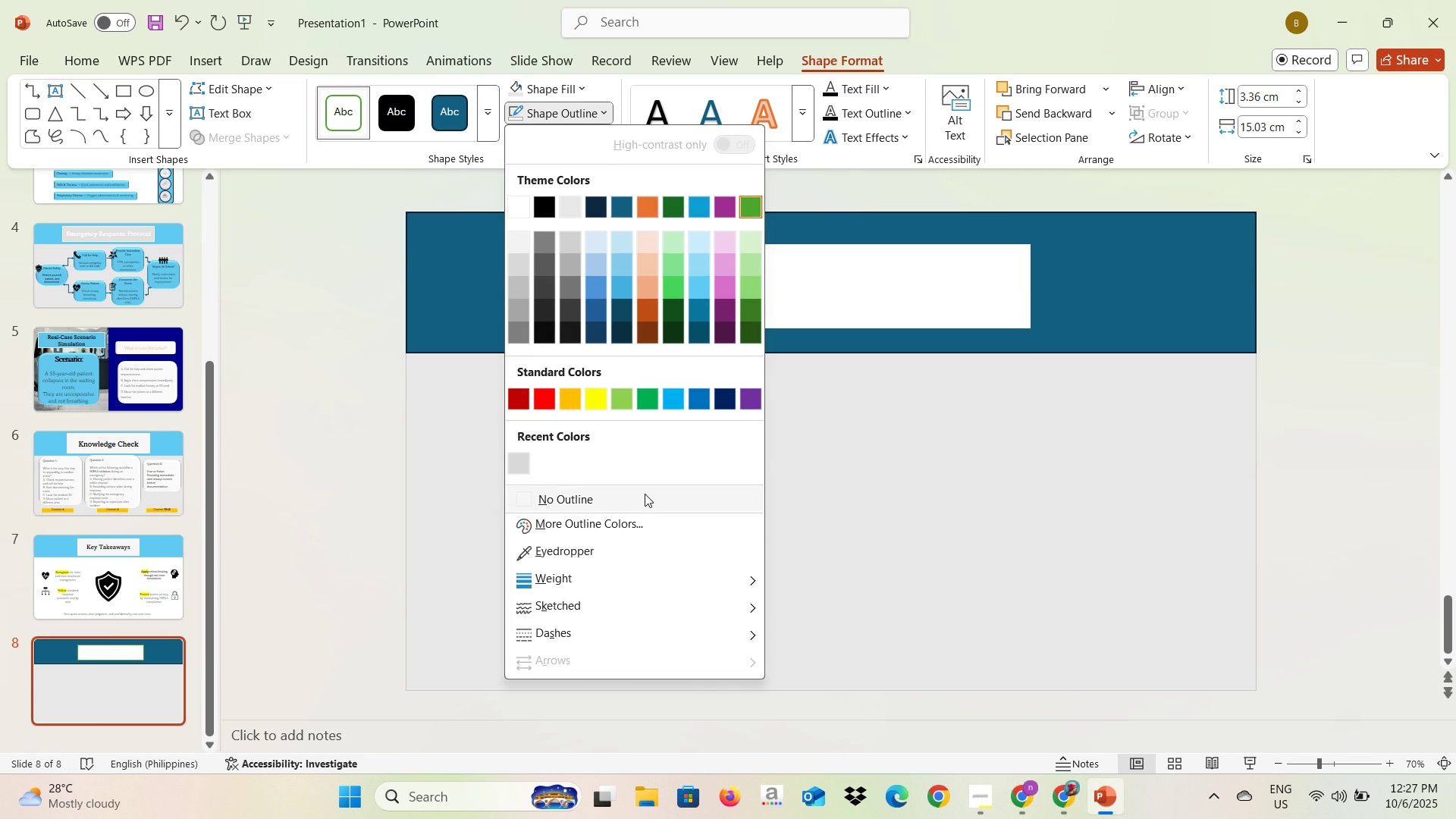 
left_click([645, 499])
 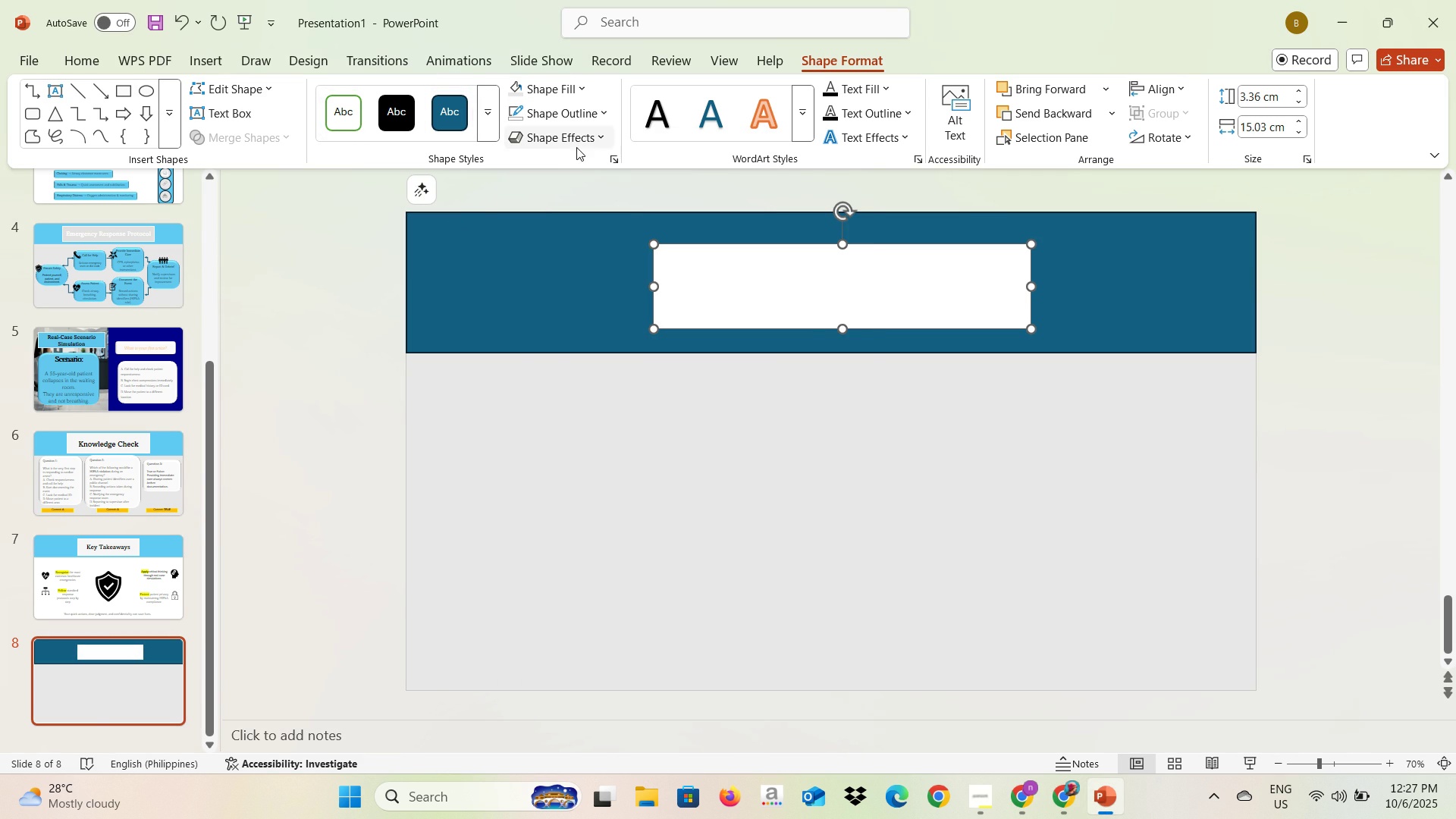 
left_click([577, 146])
 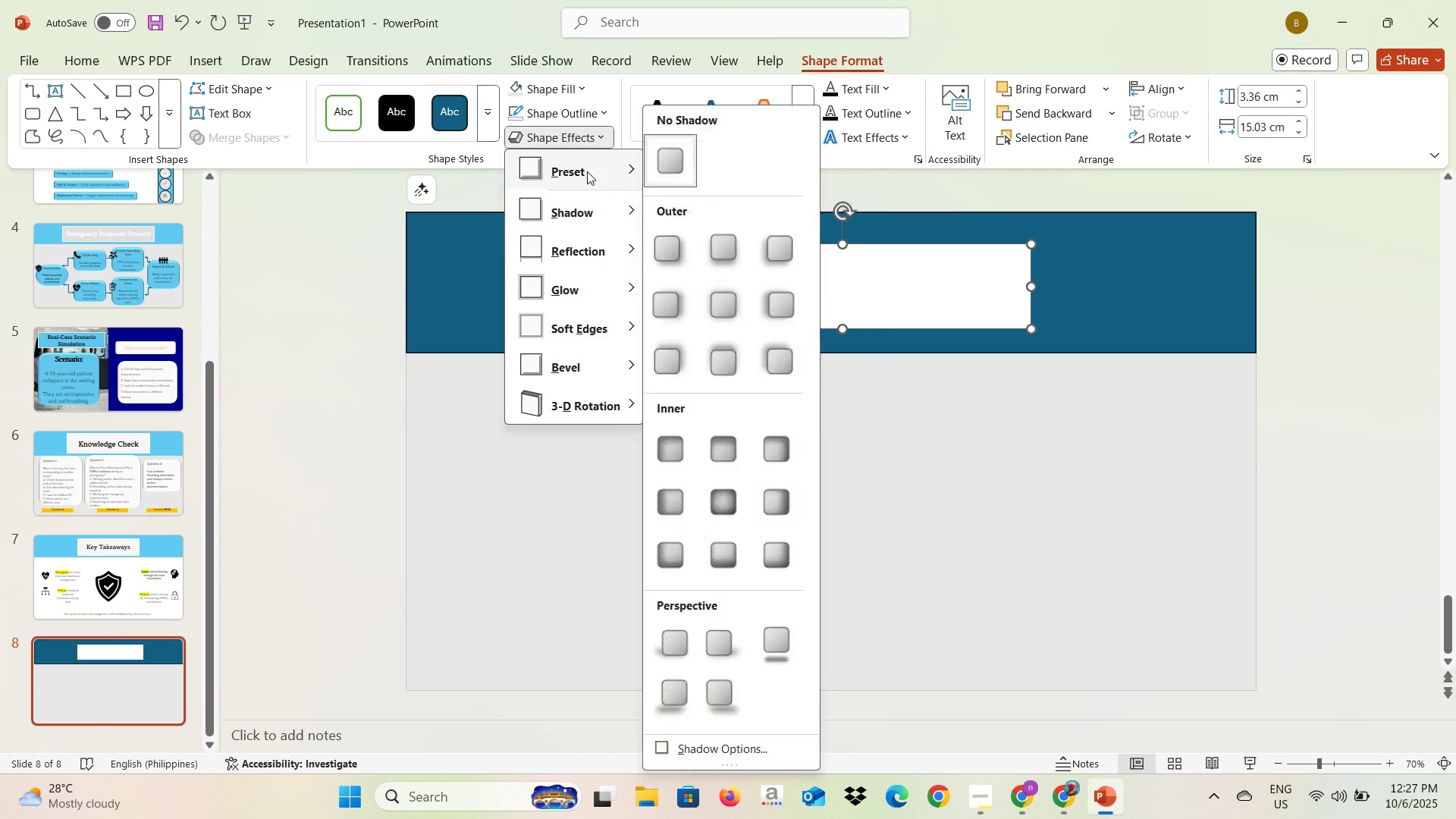 
left_click([587, 171])
 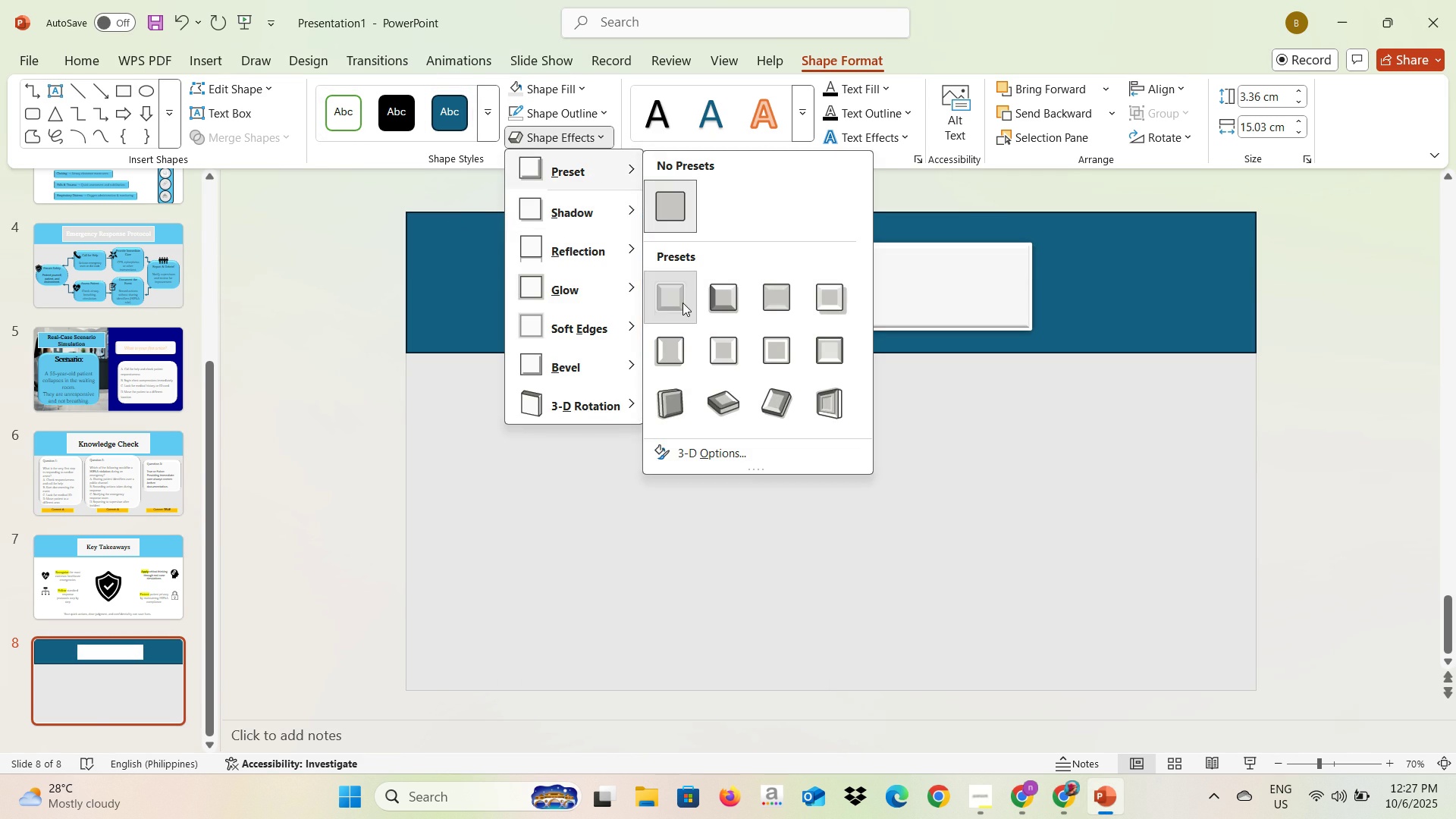 
left_click([682, 303])
 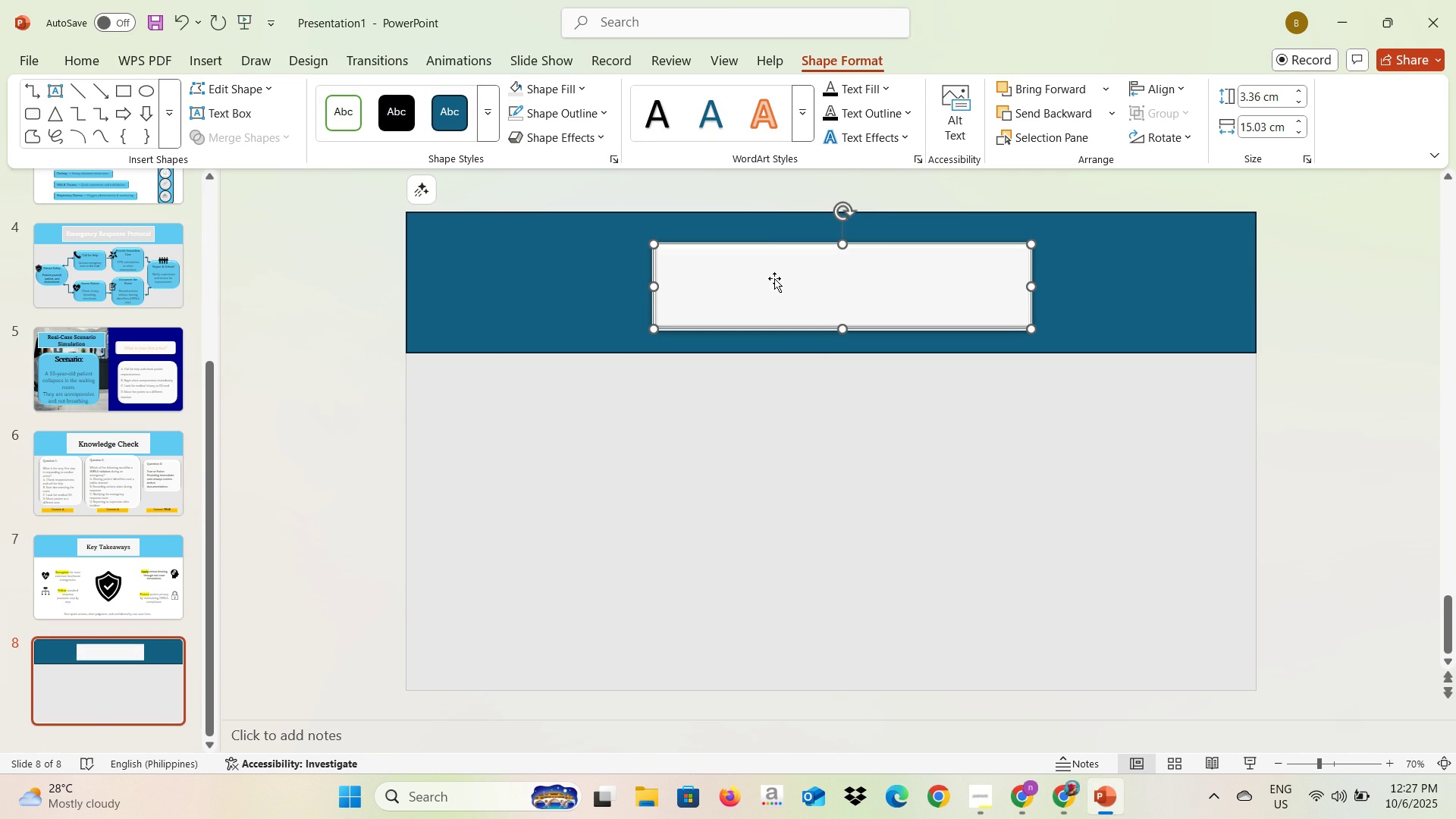 
double_click([774, 278])